 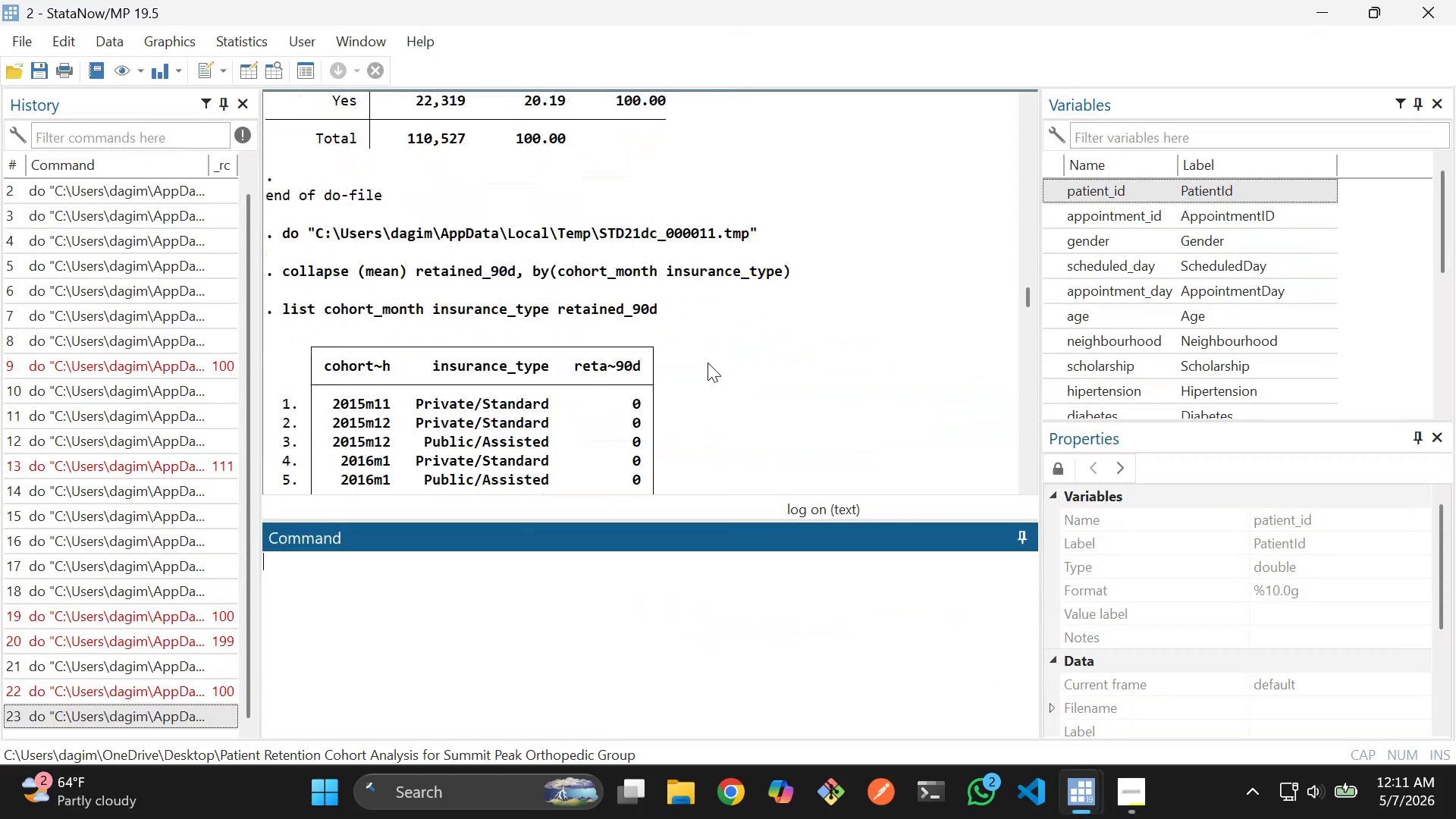 
scroll: coordinate [705, 362], scroll_direction: up, amount: 5.0
 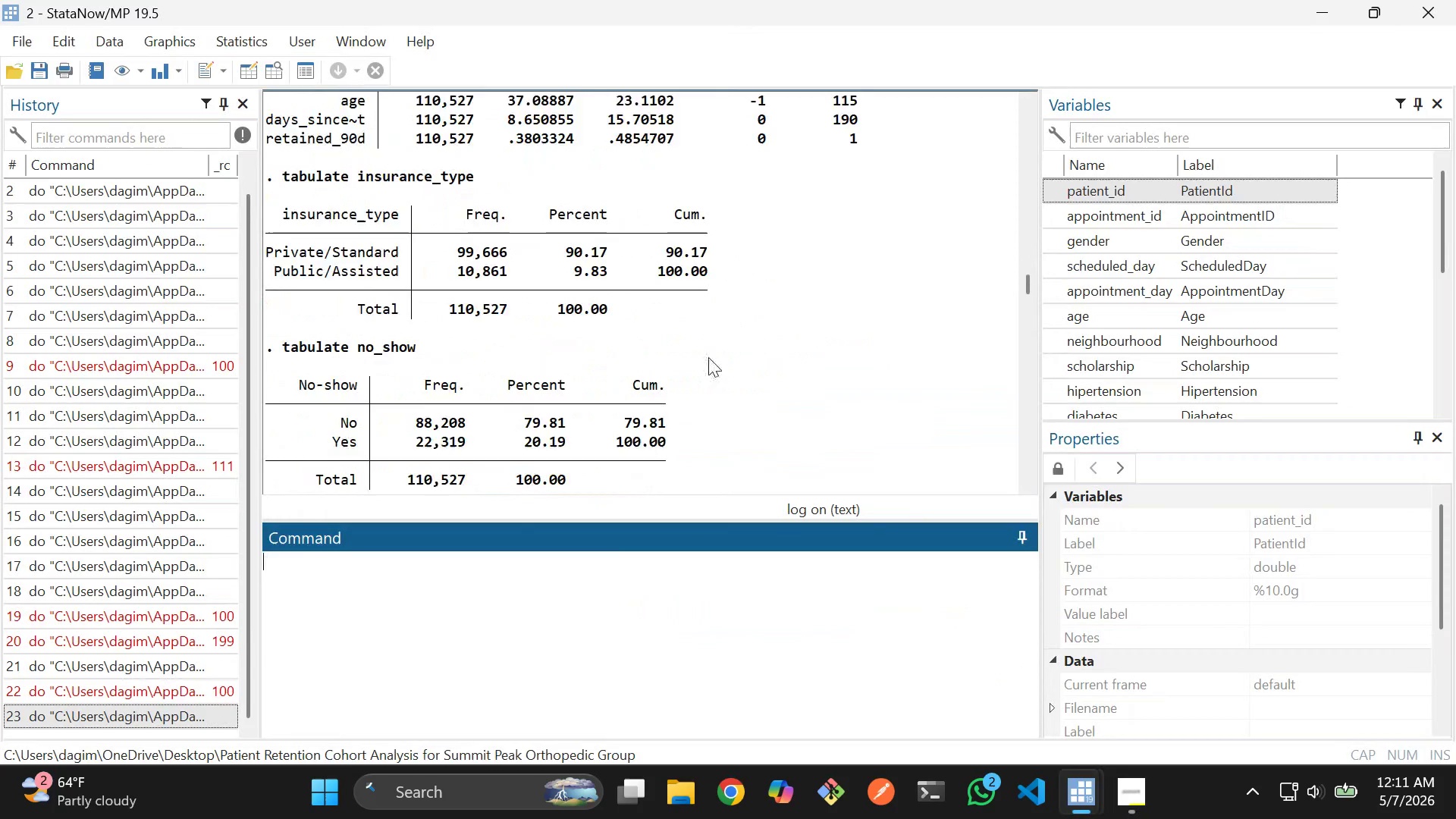 
scroll: coordinate [708, 362], scroll_direction: down, amount: 23.0
 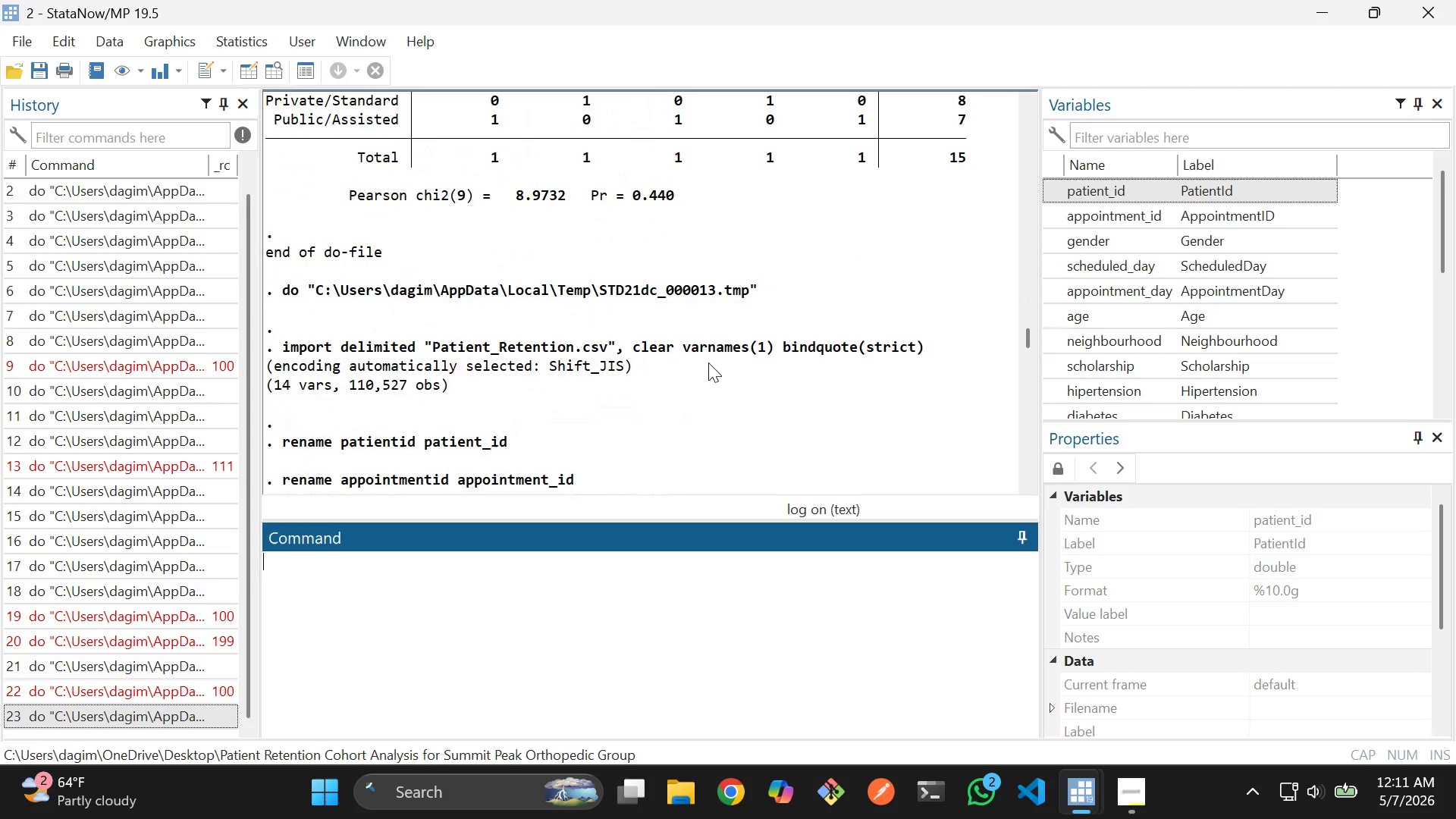 
scroll: coordinate [708, 362], scroll_direction: up, amount: 9.0
 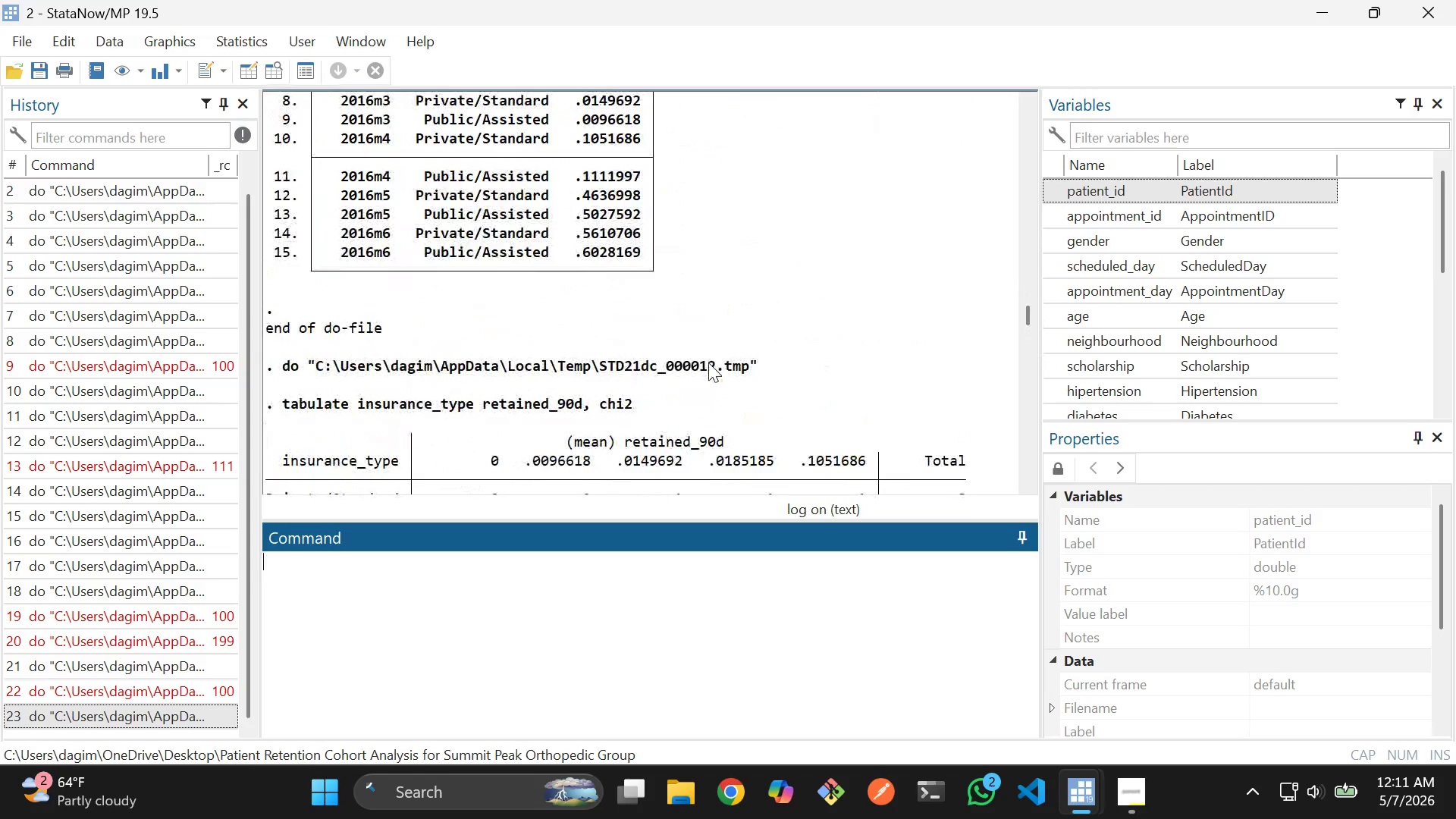 
scroll: coordinate [708, 362], scroll_direction: down, amount: 2.0
 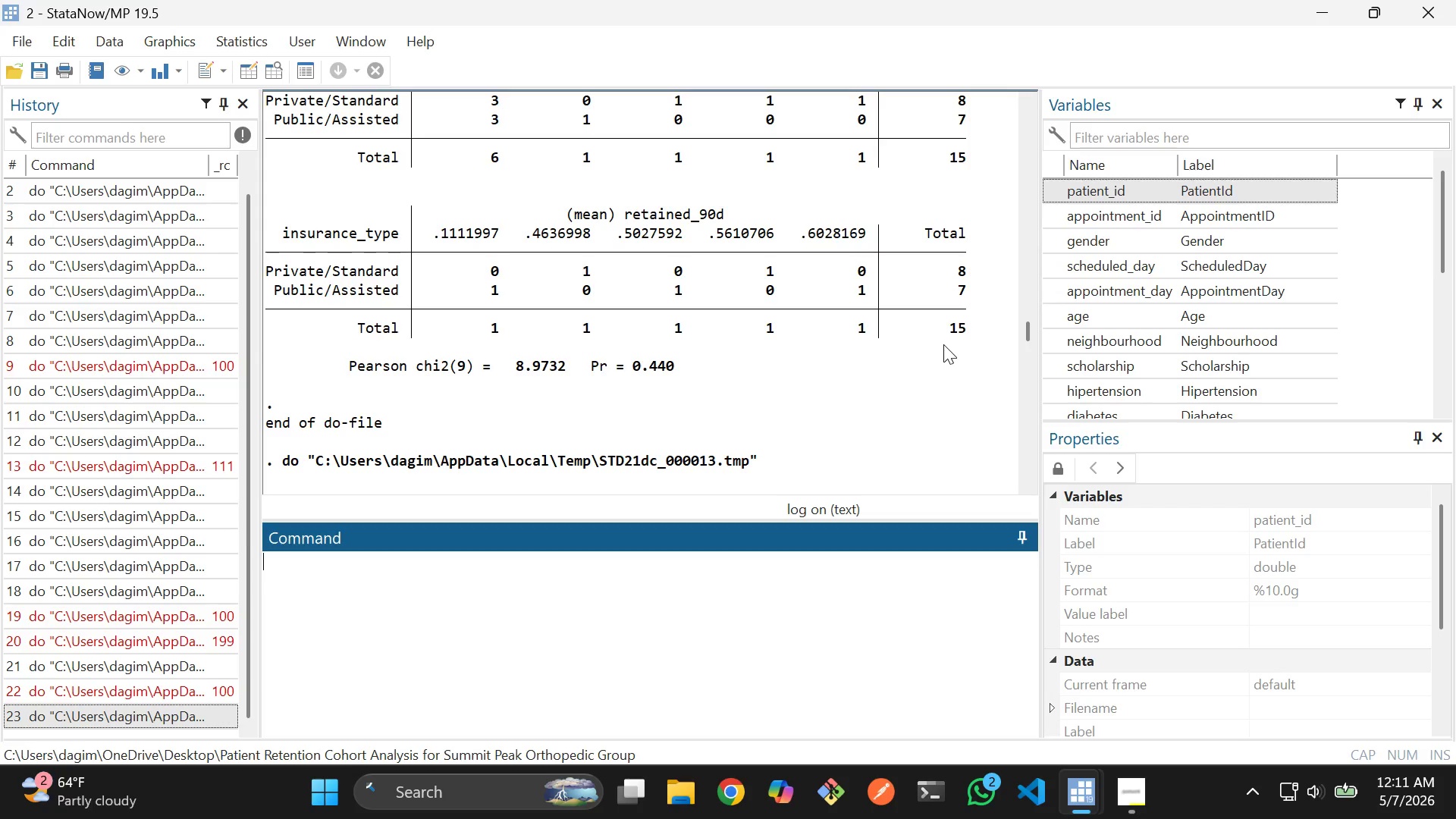 
wait(25.2)
 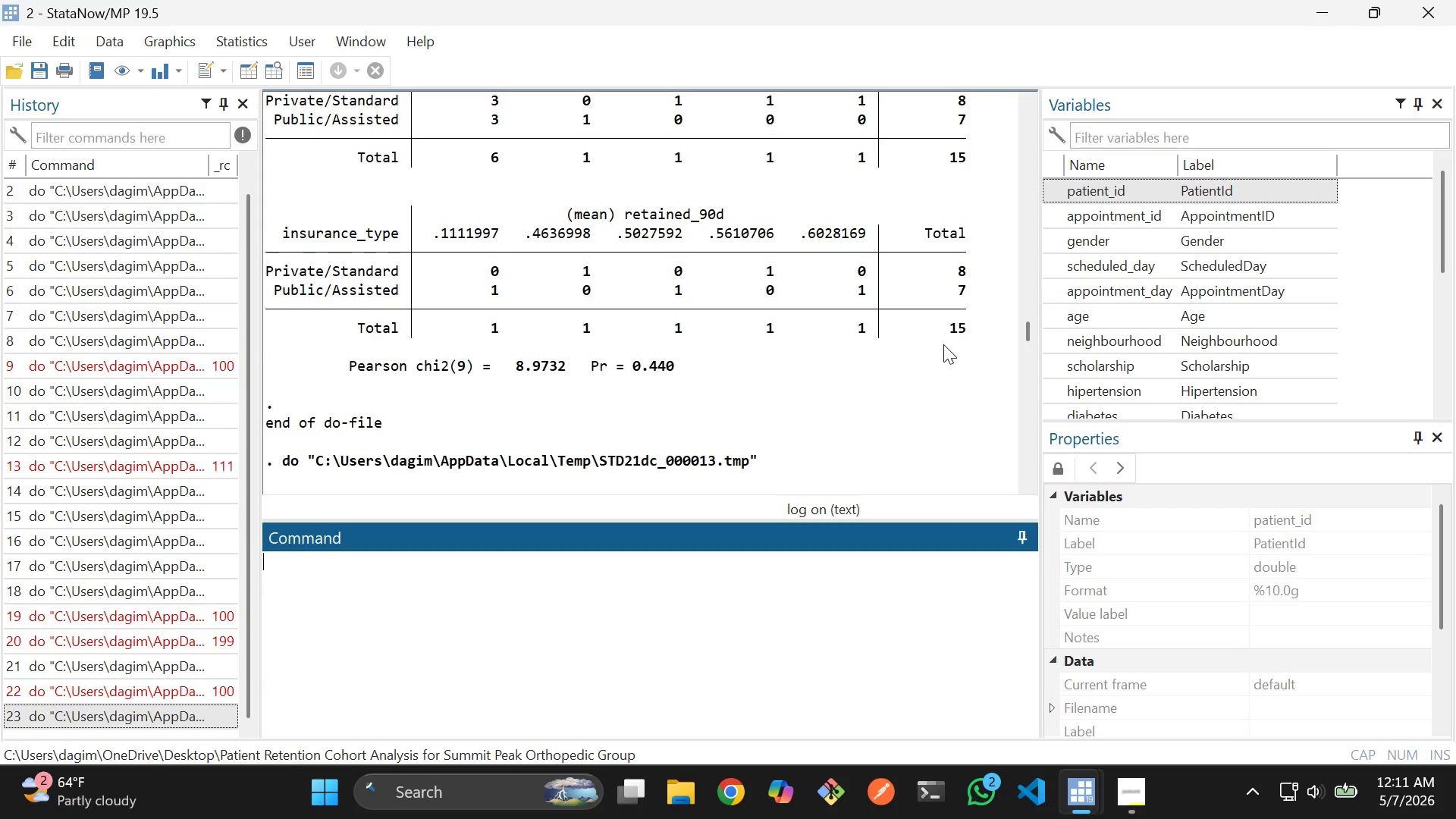 
key(Alt+AltLeft)
 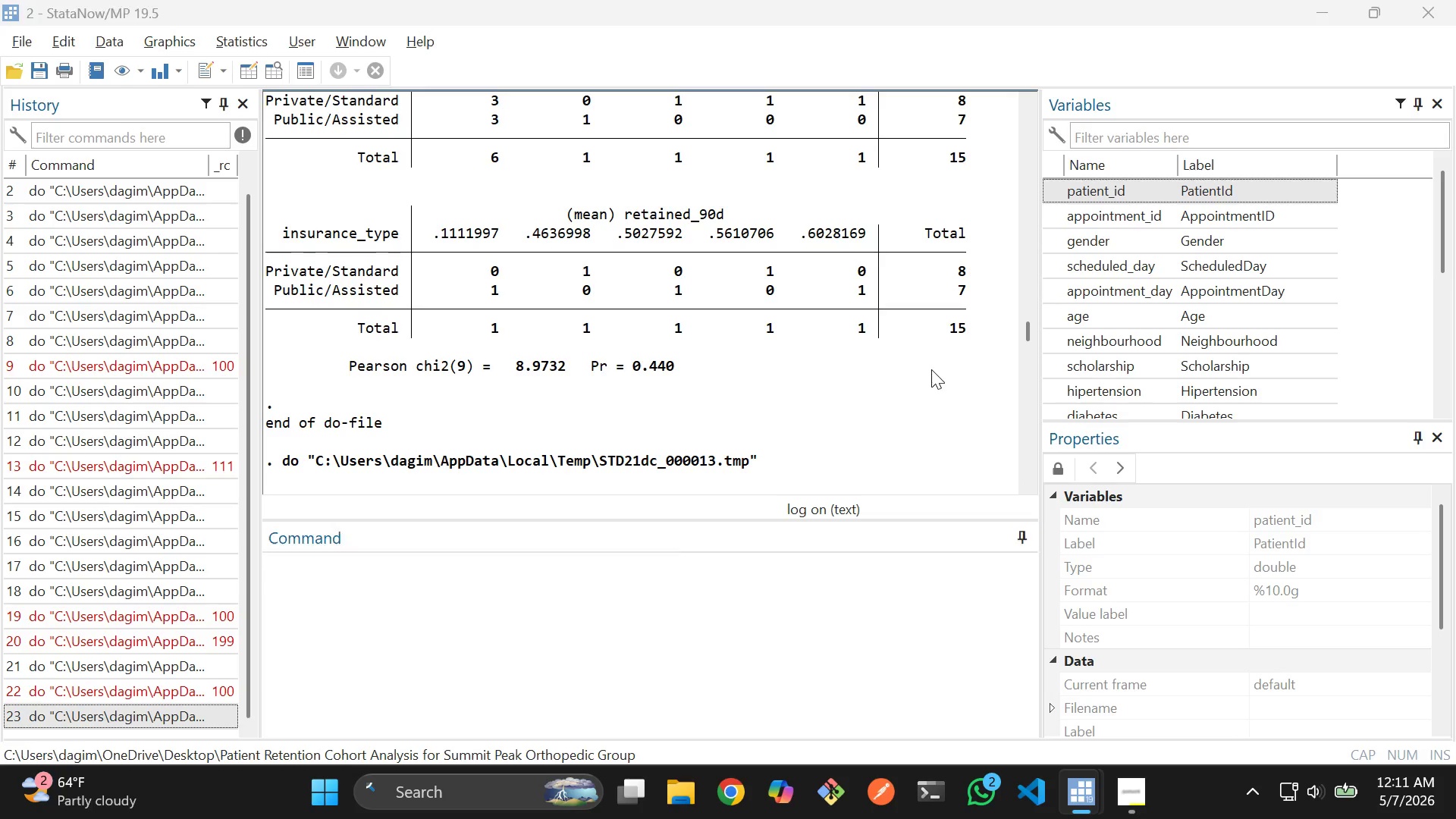 
key(Alt+Tab)